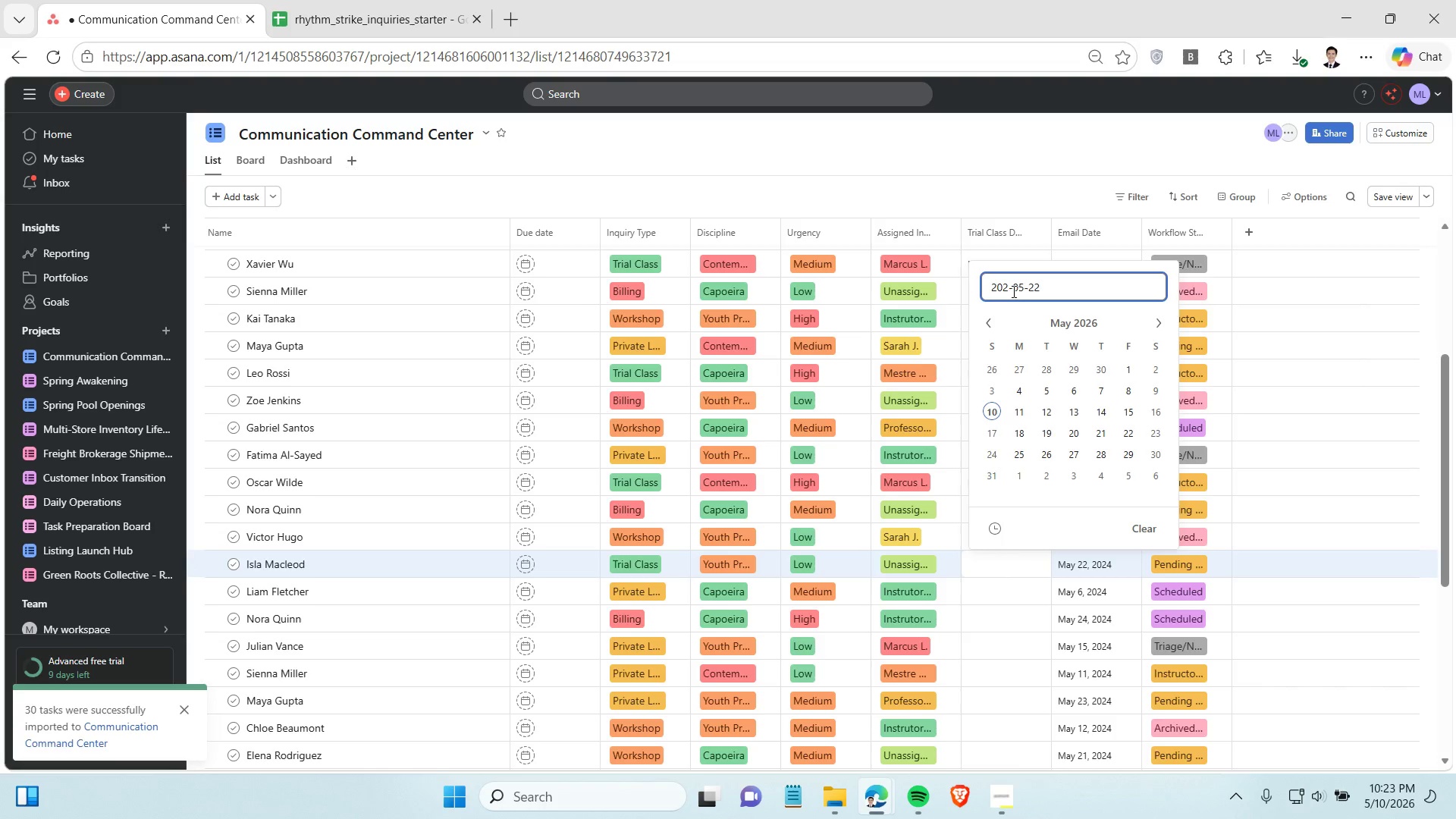 
key(6)
 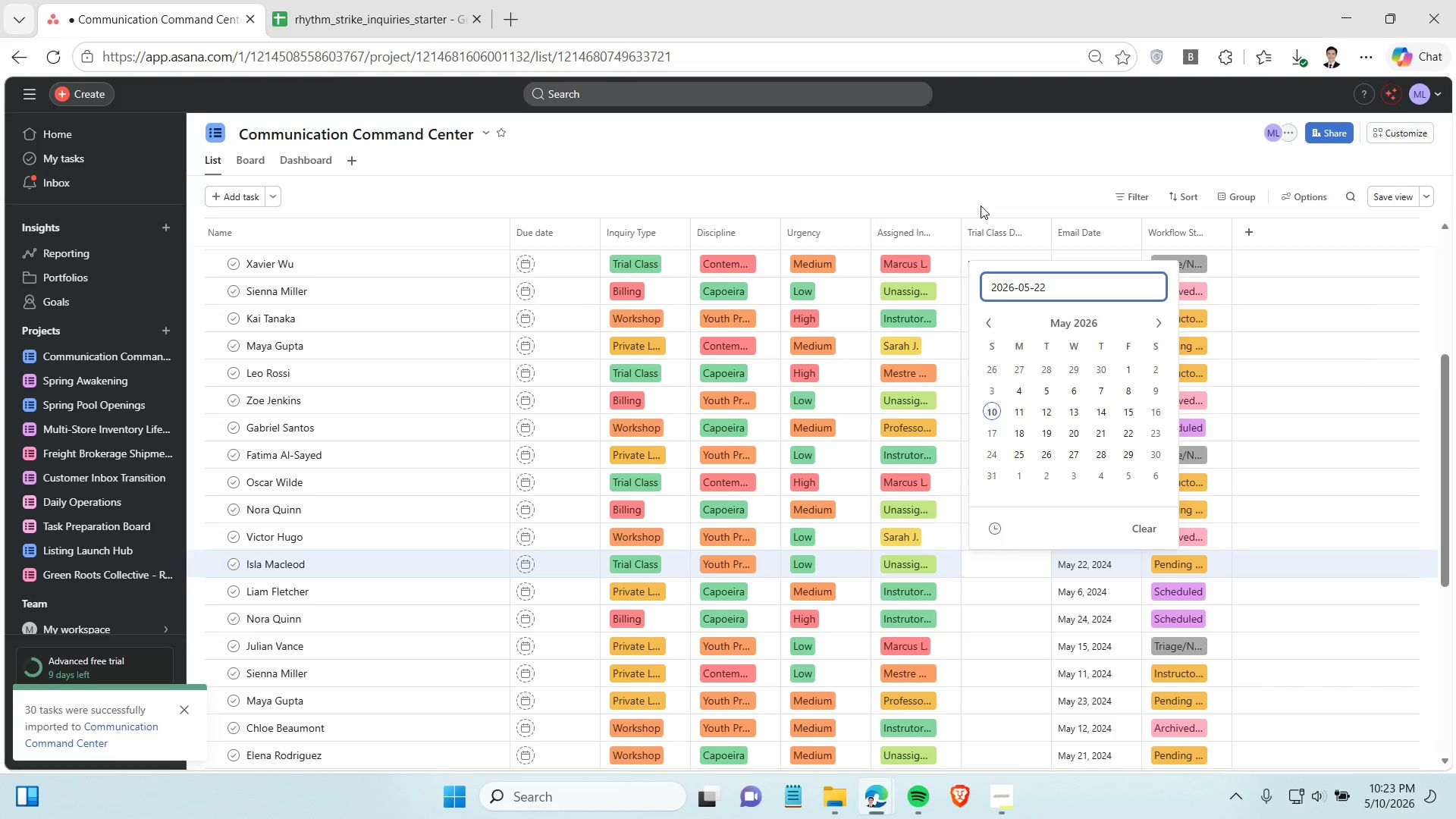 
left_click([981, 206])
 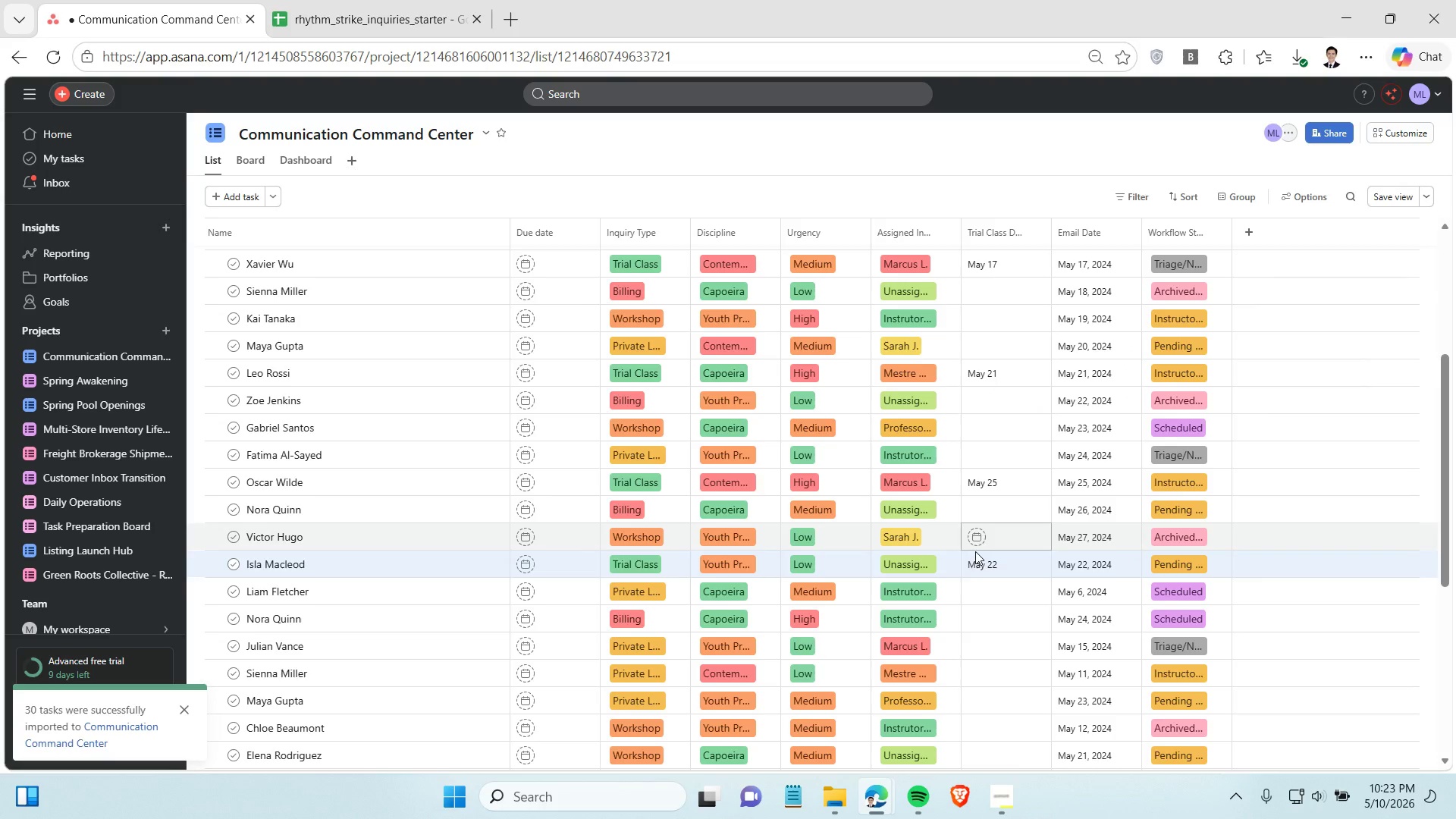 
mouse_move([977, 570])
 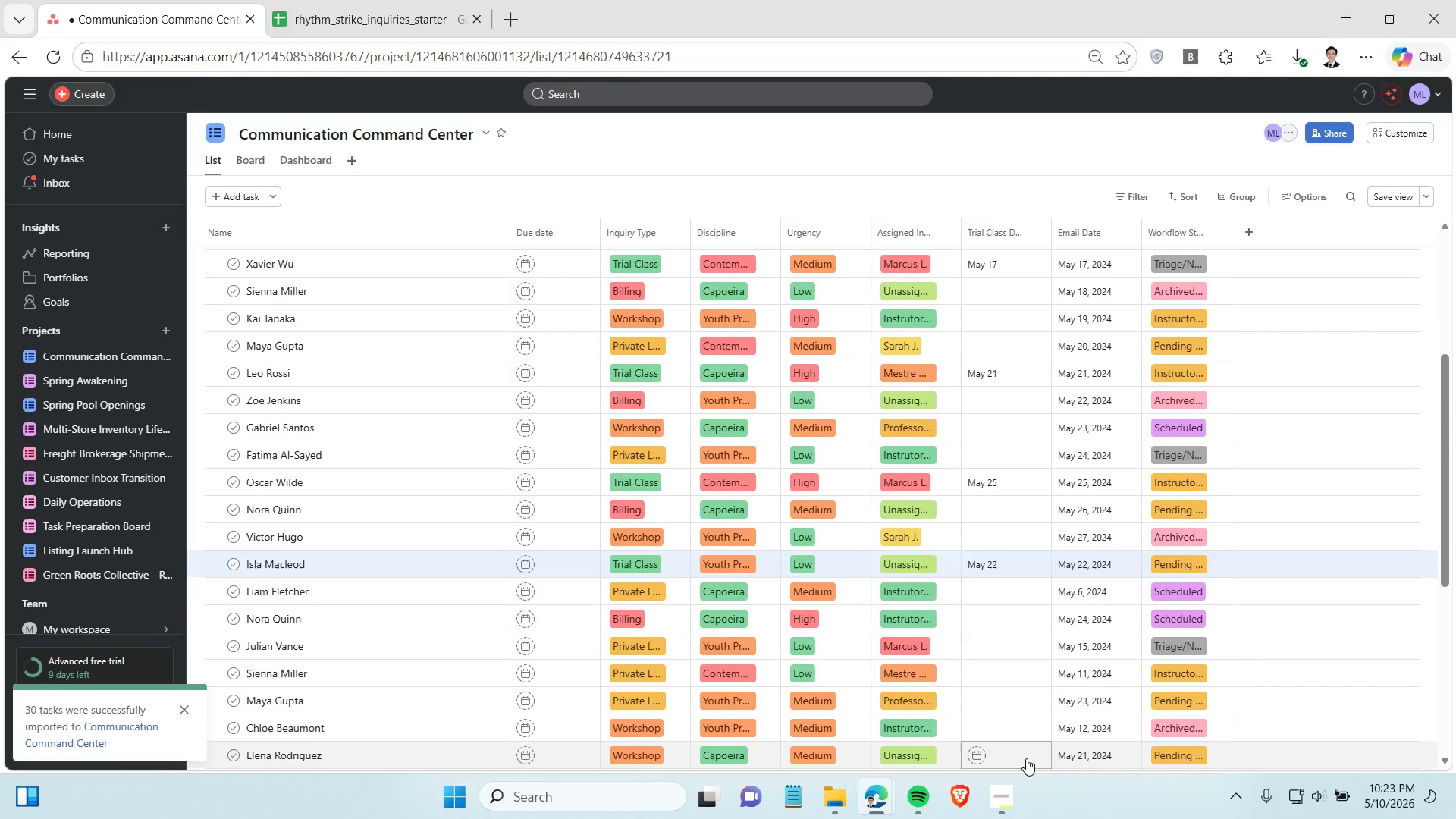 
scroll: coordinate [956, 678], scroll_direction: down, amount: 1.0
 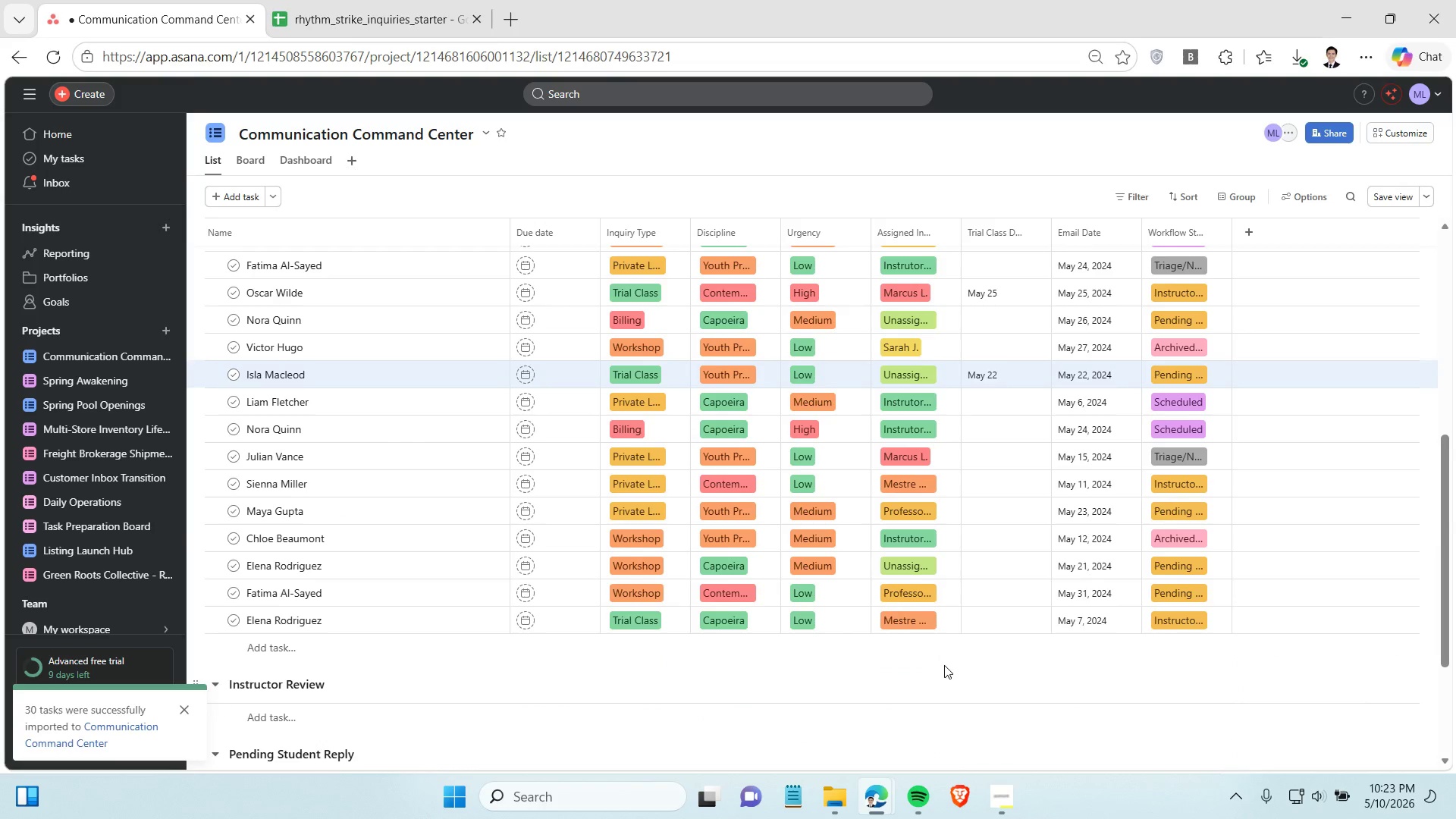 
left_click([362, 2])
 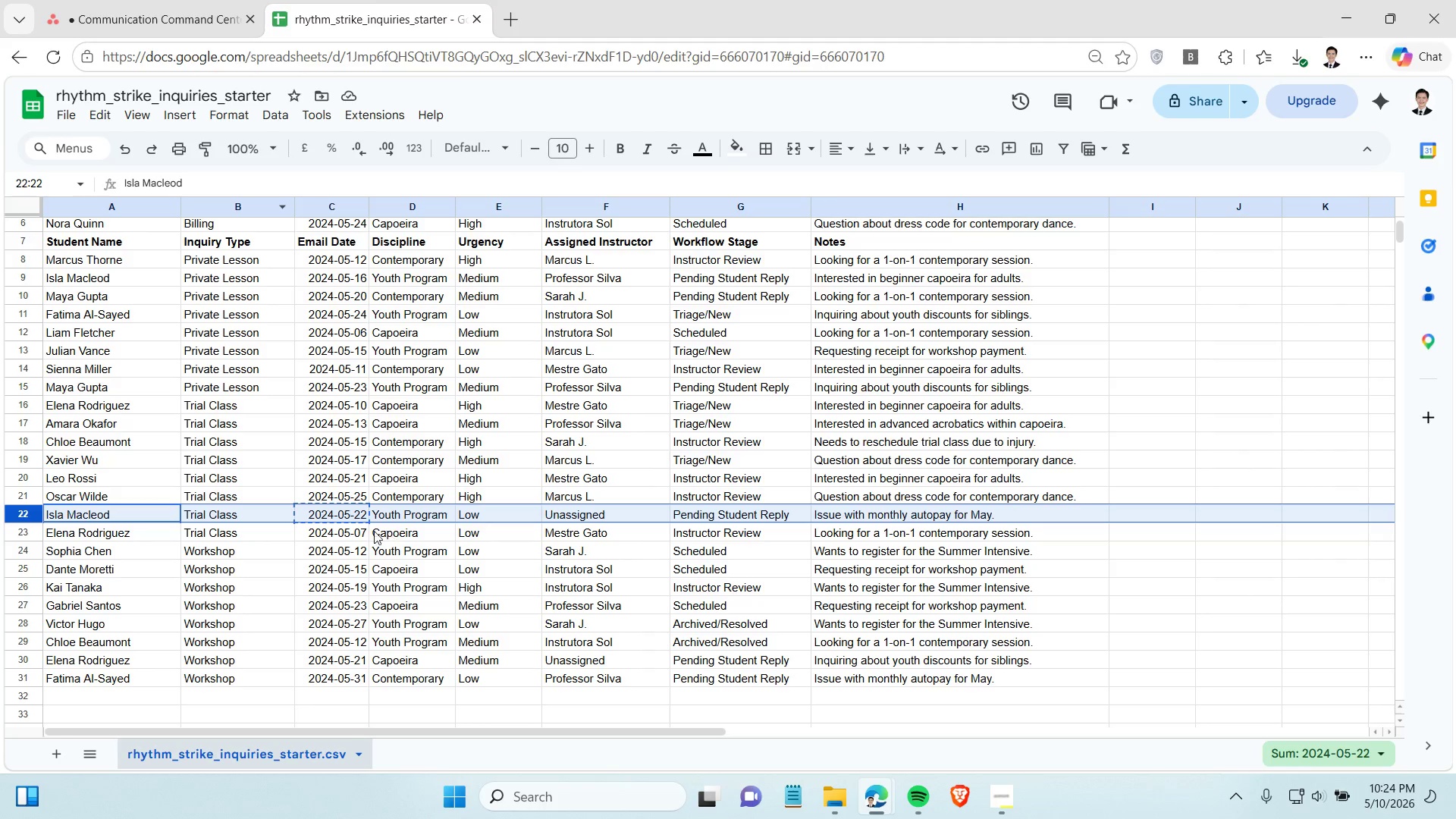 
left_click([354, 527])
 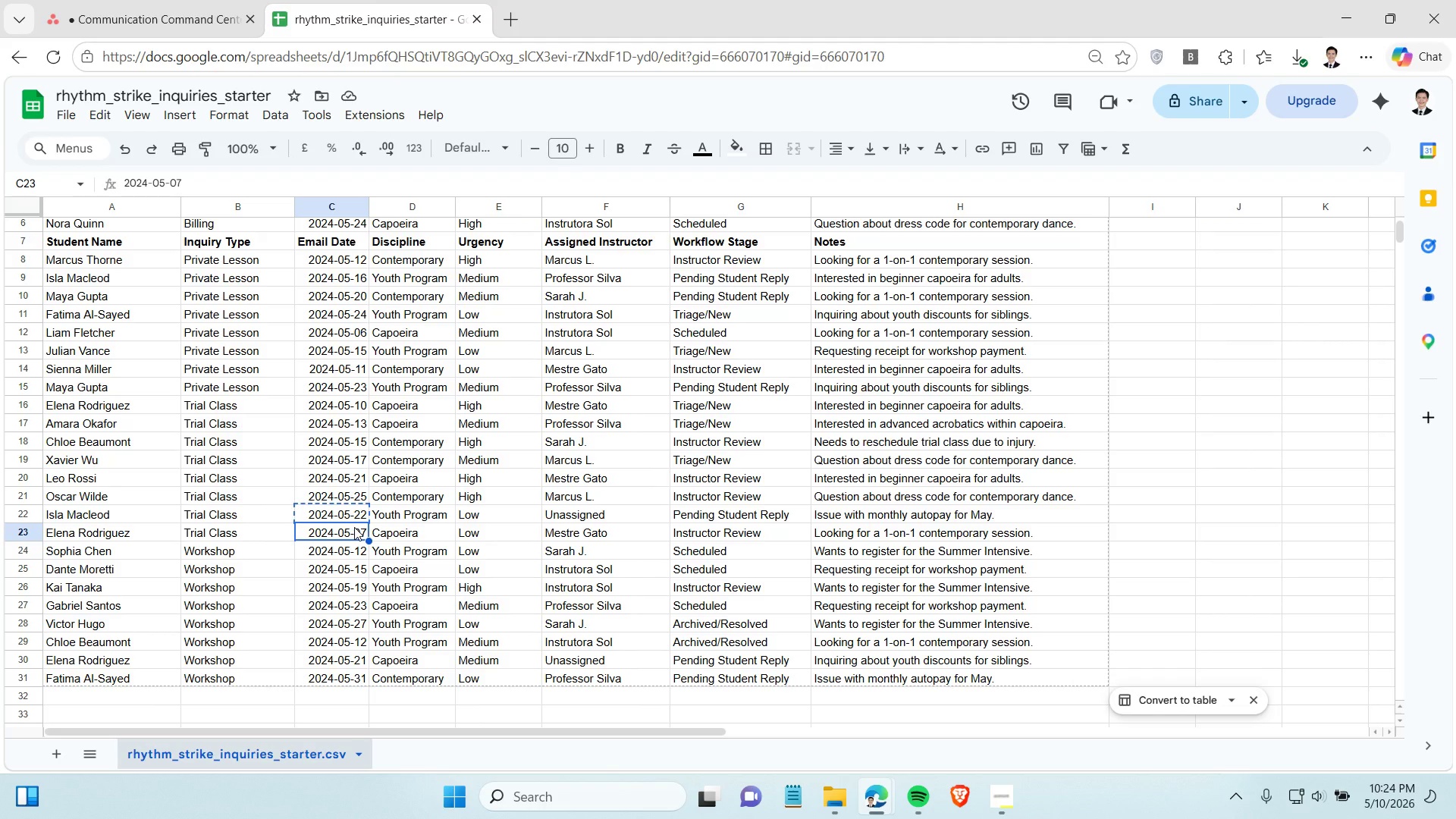 
key(Control+C)
 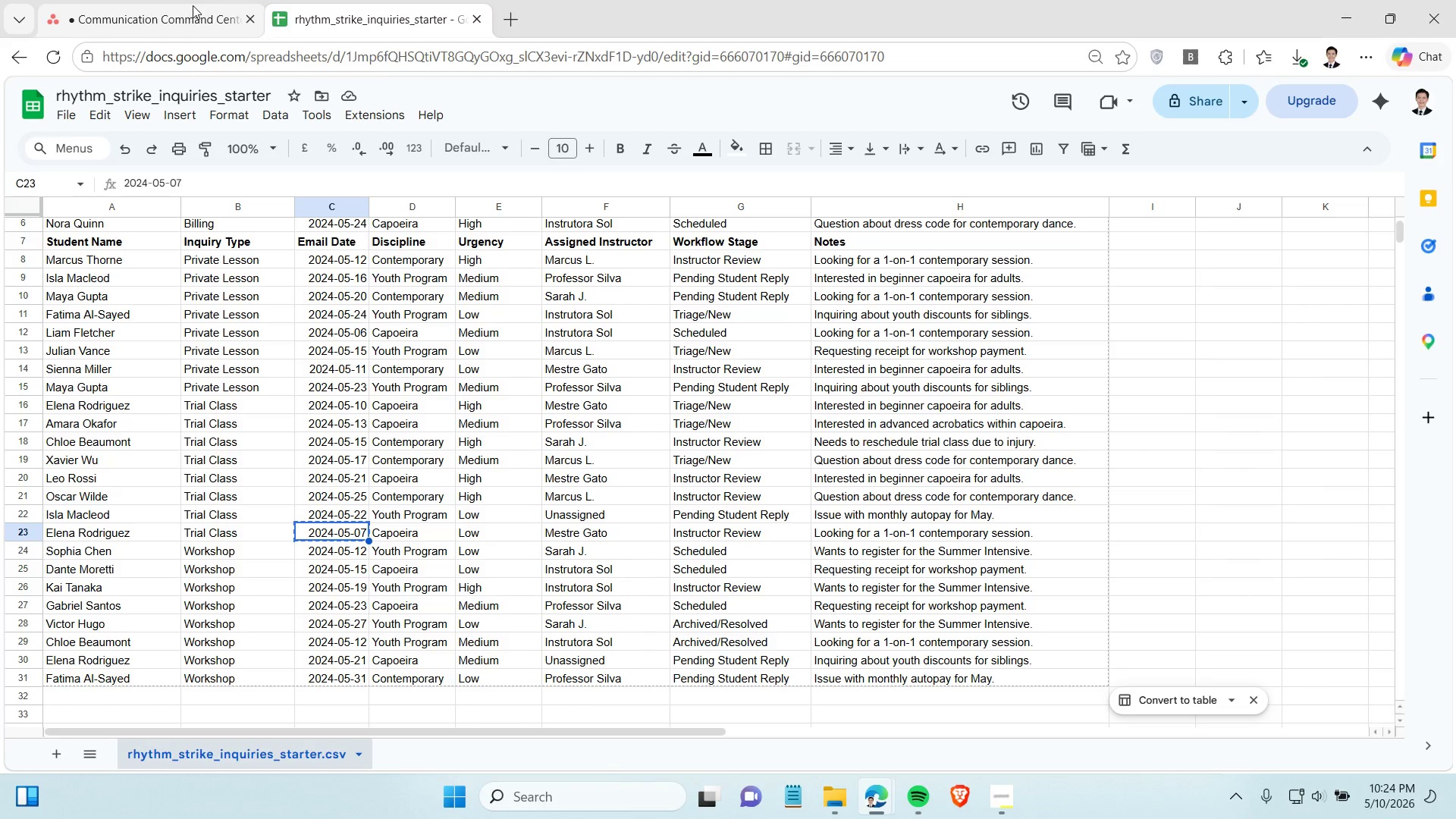 
left_click([193, 5])
 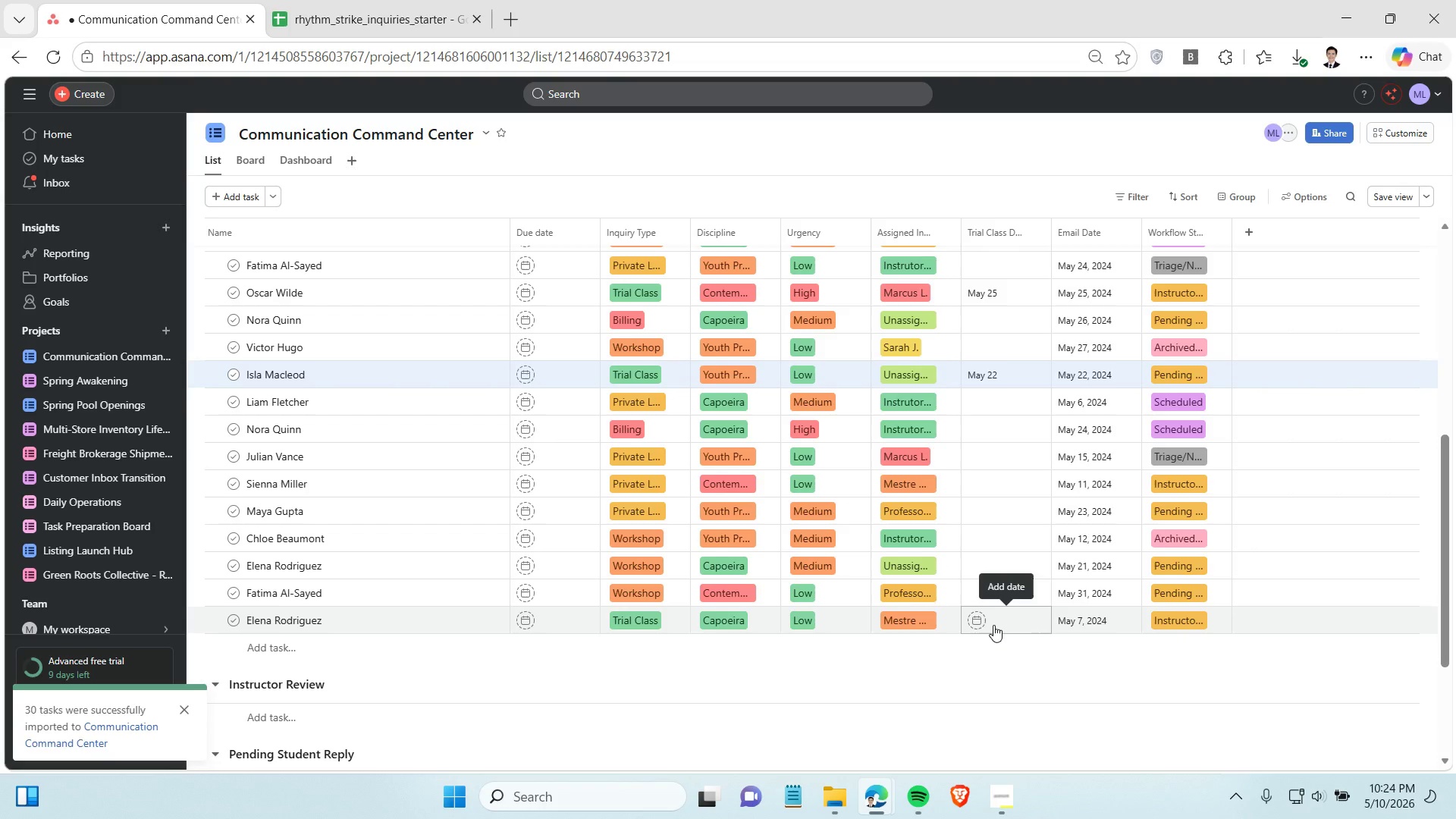 
left_click([993, 625])
 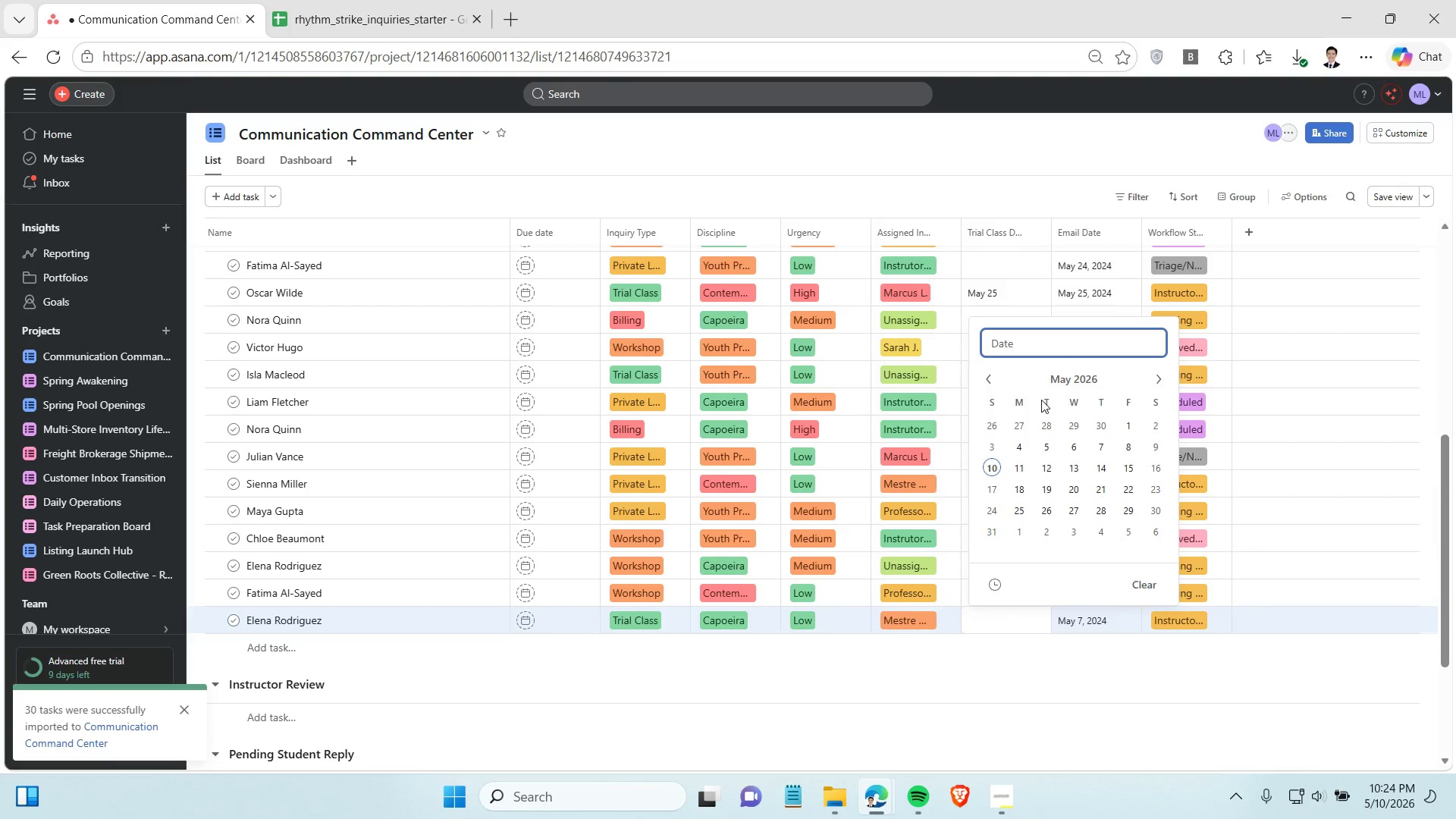 
key(Control+V)
 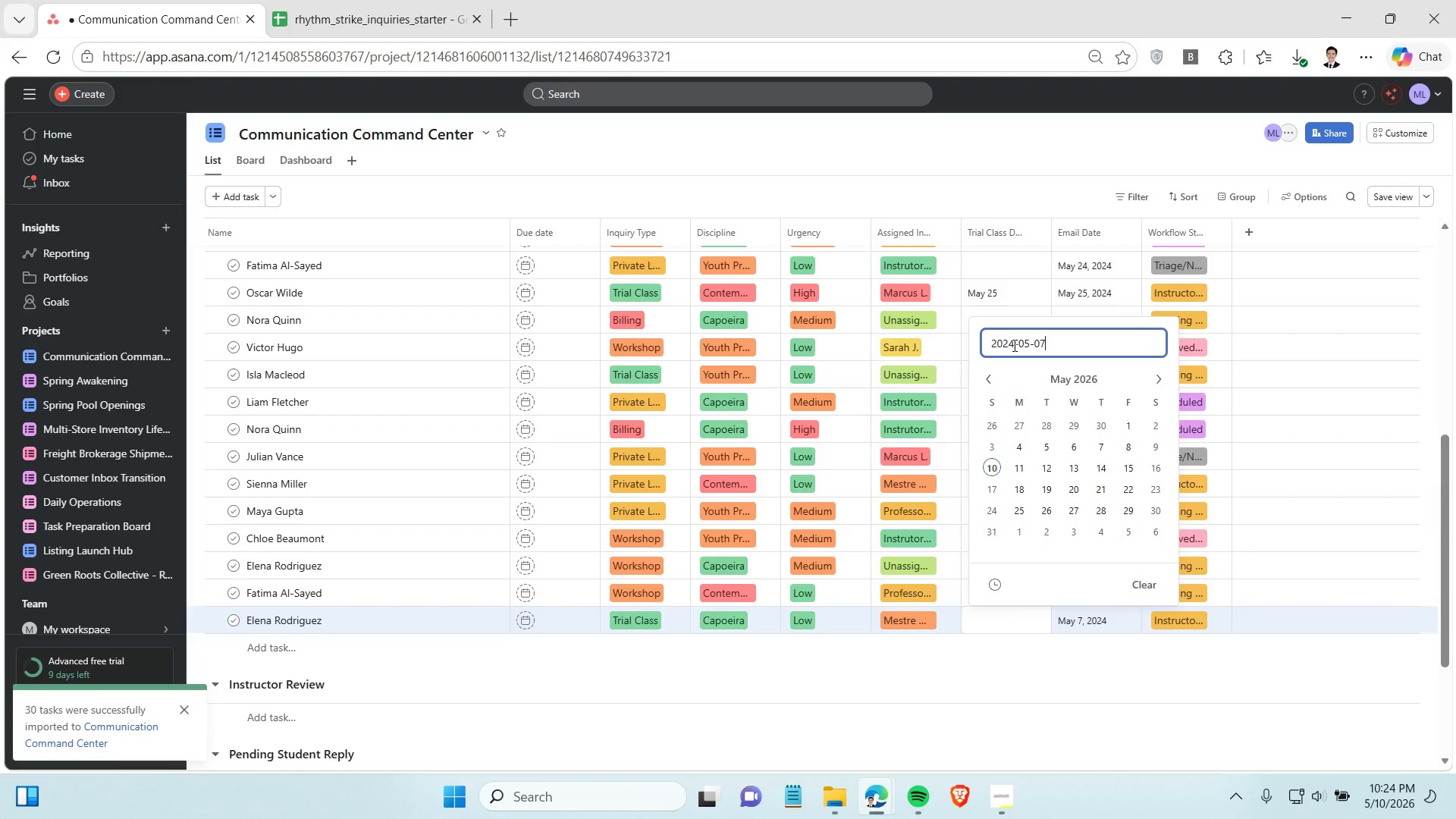 
left_click([1013, 345])
 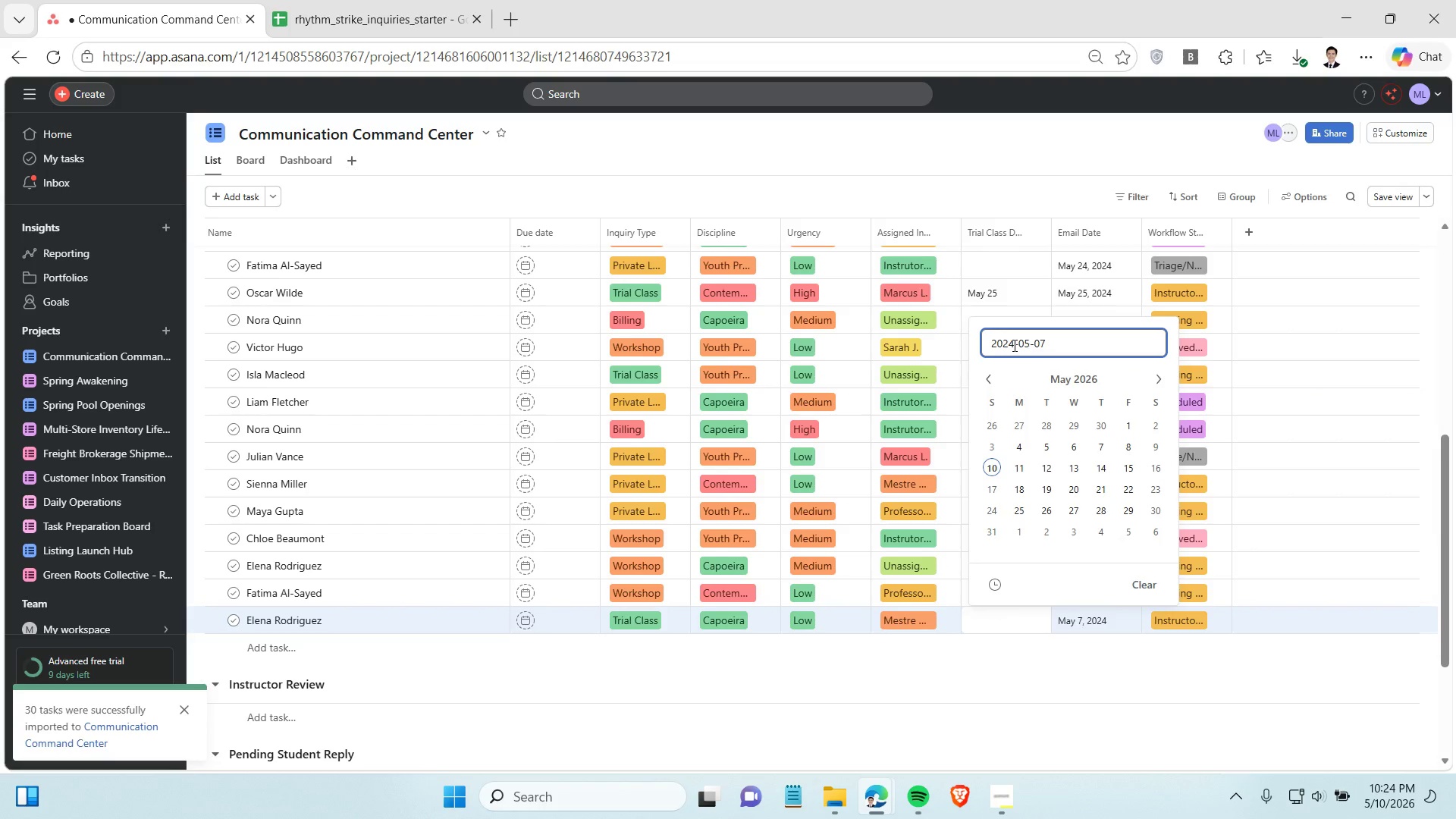 
key(Backspace)
 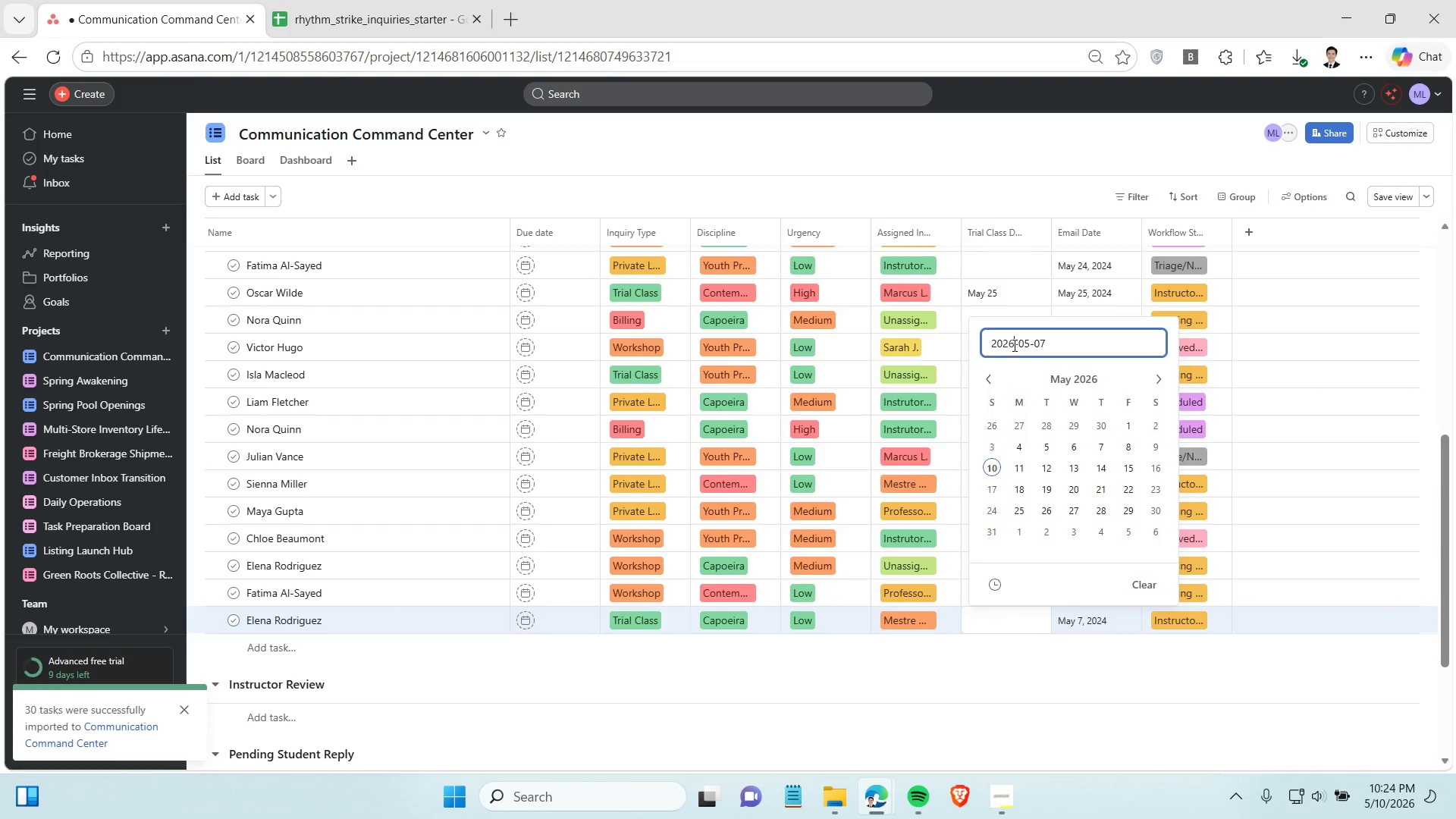 
key(6)
 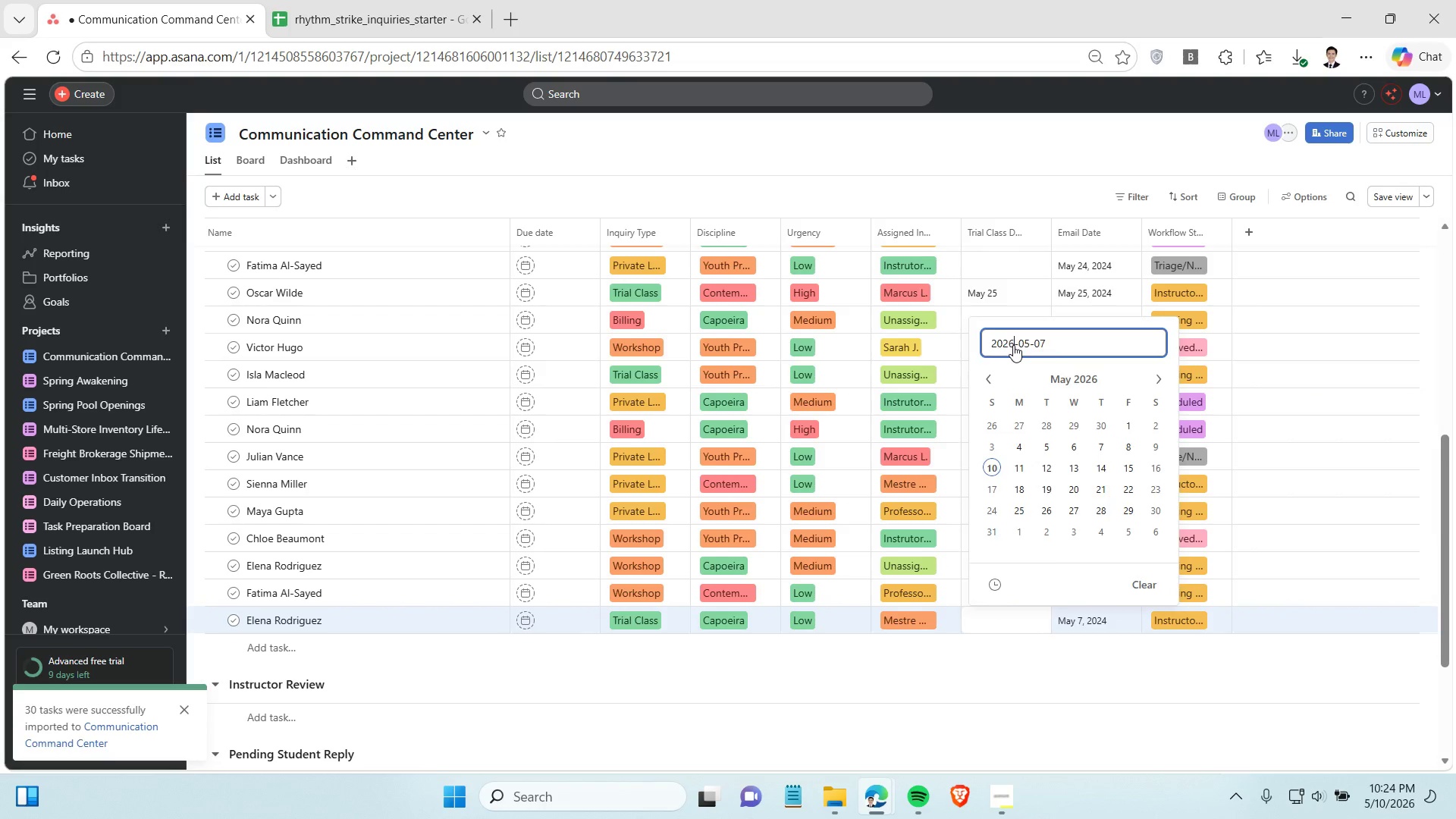 
key(Enter)
 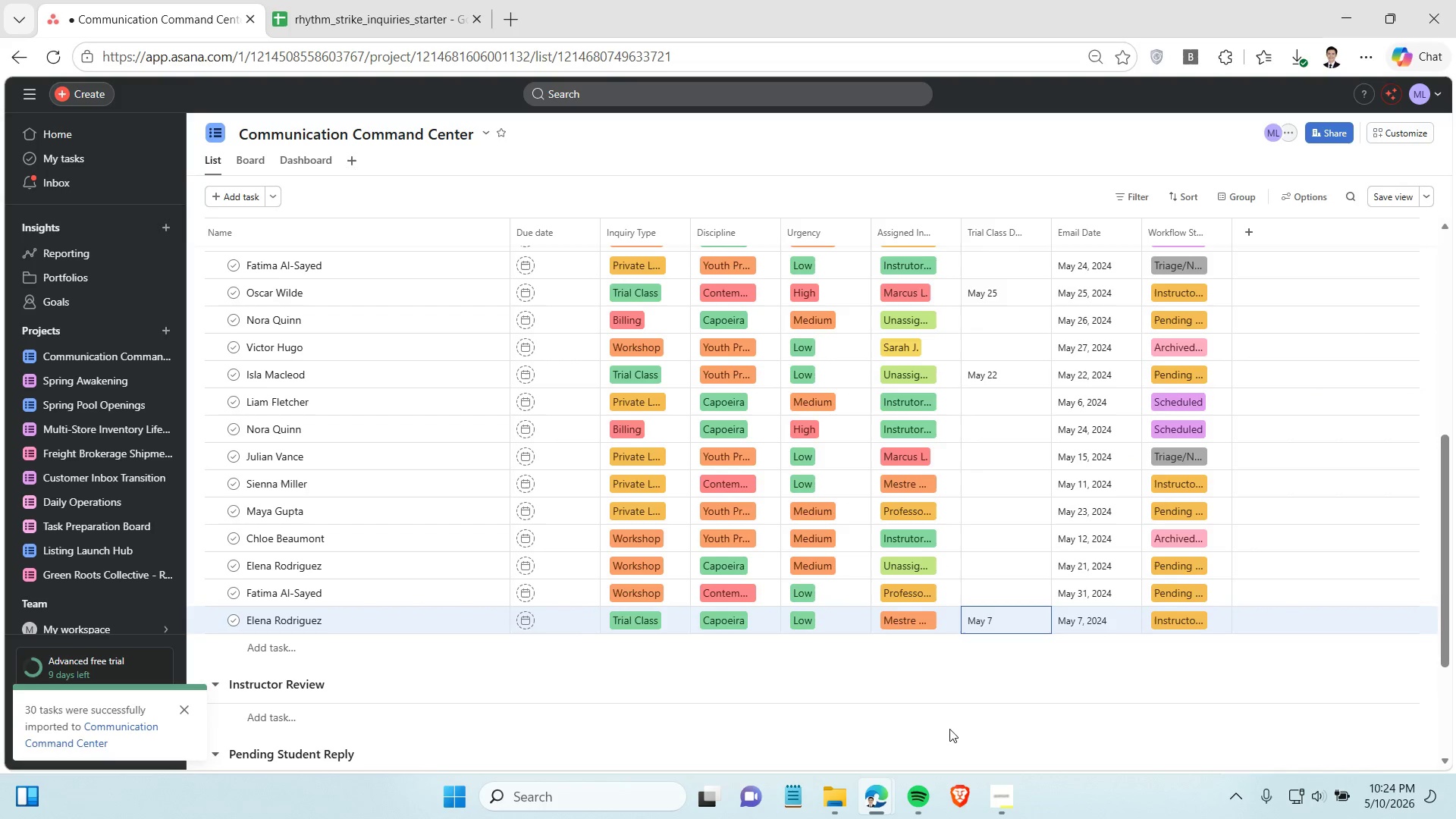 
left_click([962, 672])
 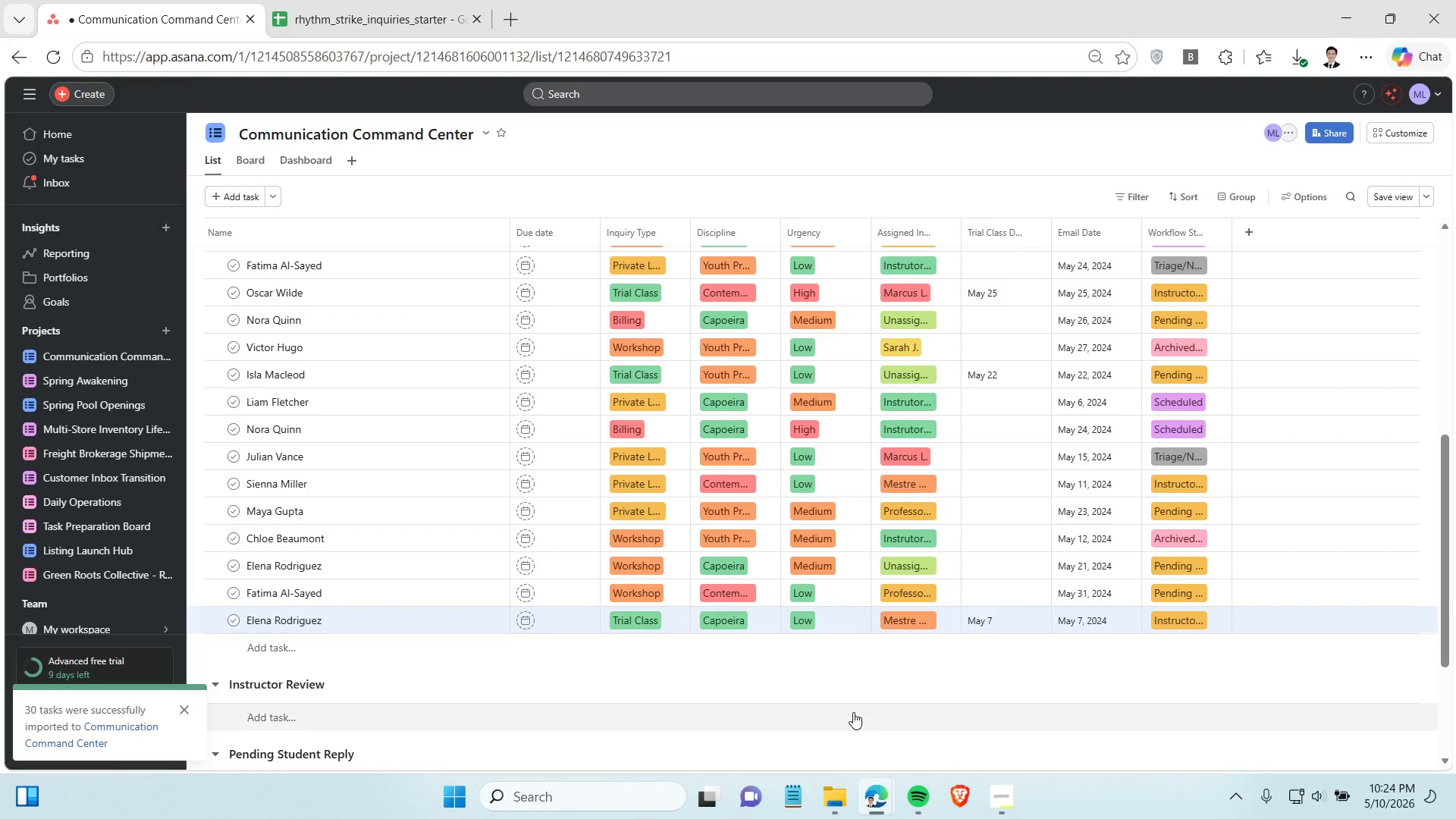 
scroll: coordinate [799, 621], scroll_direction: up, amount: 7.0
 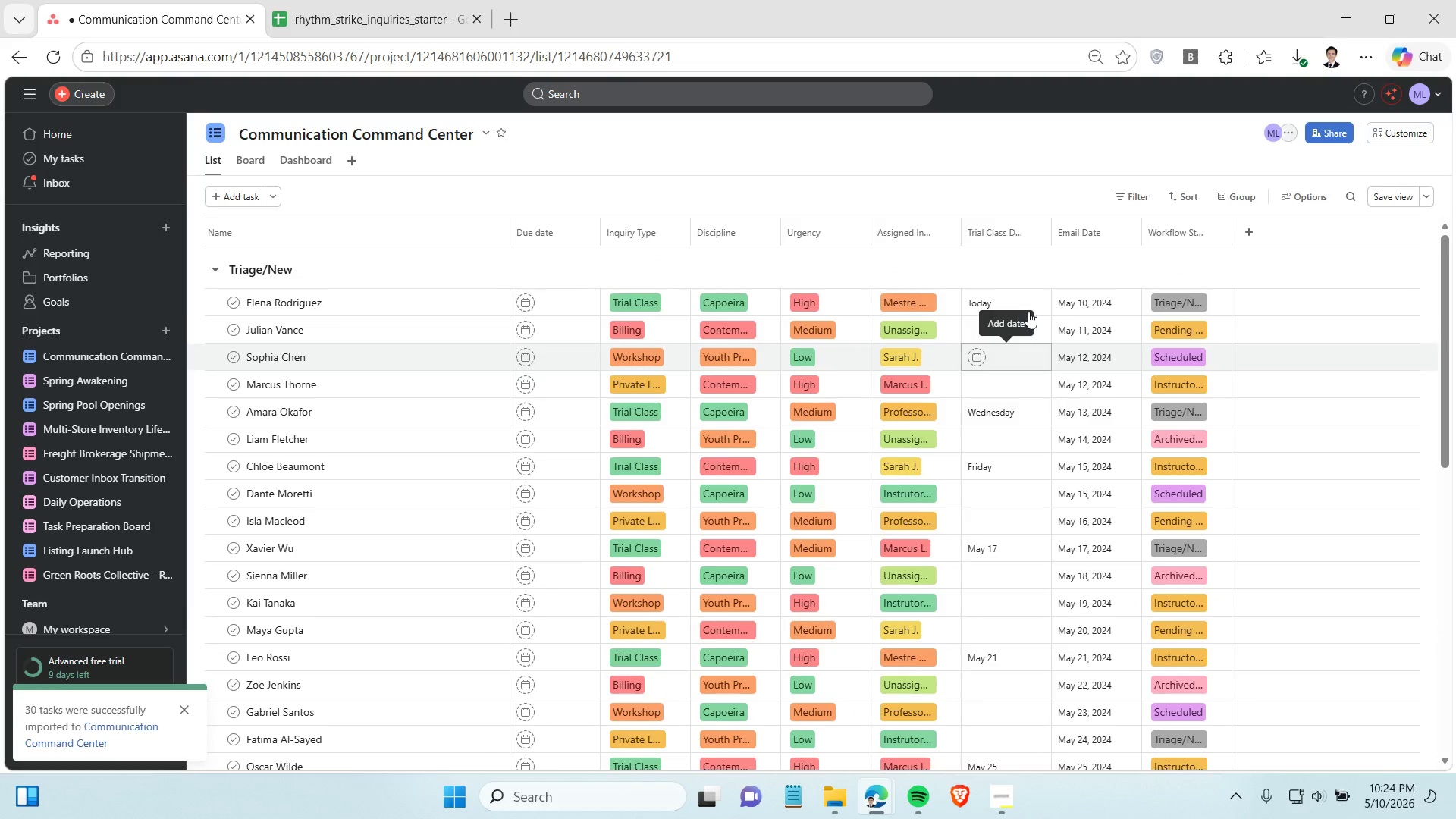 
left_click_drag(start_coordinate=[1053, 234], to_coordinate=[1067, 233])
 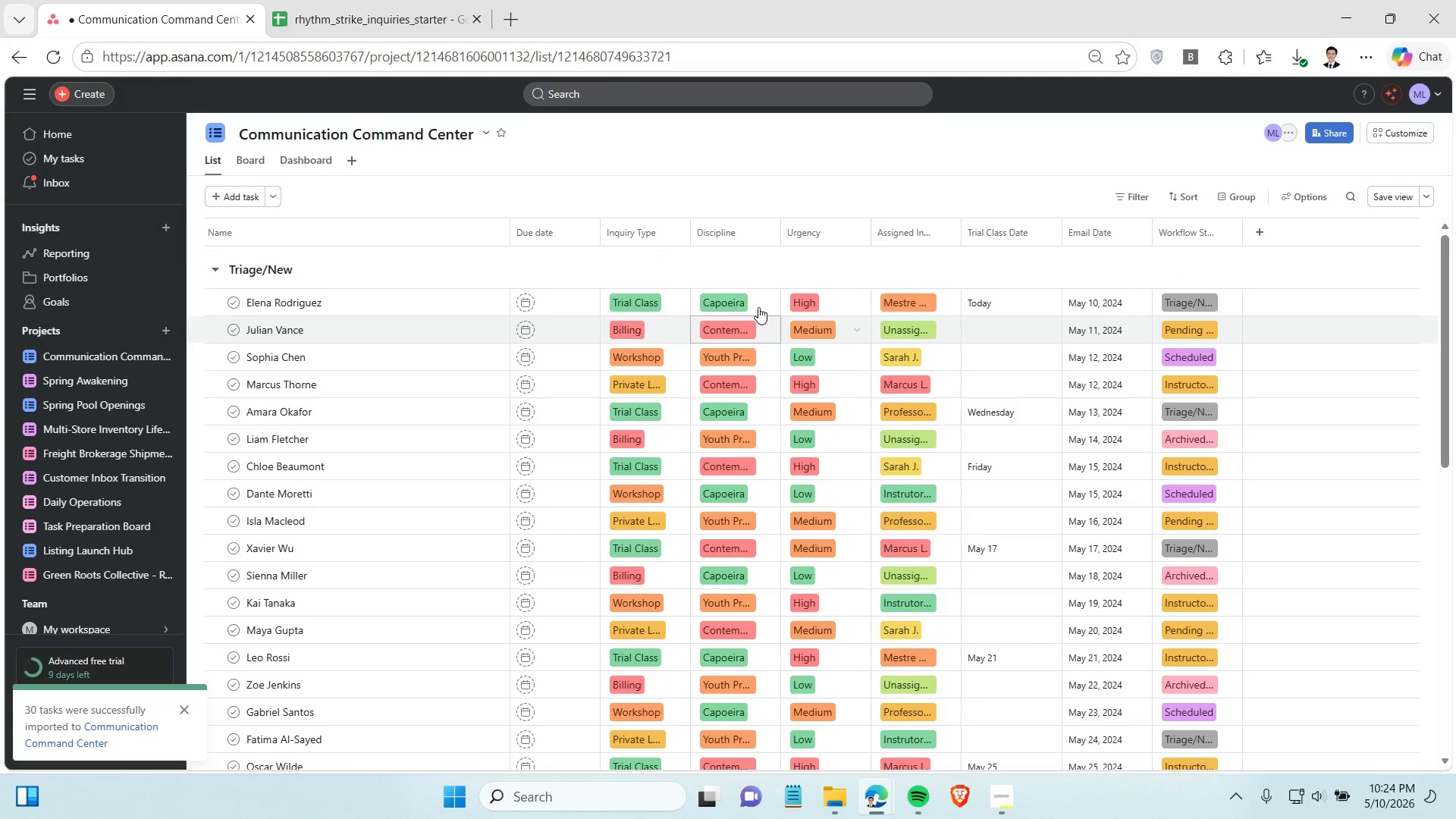 
left_click([745, 276])
 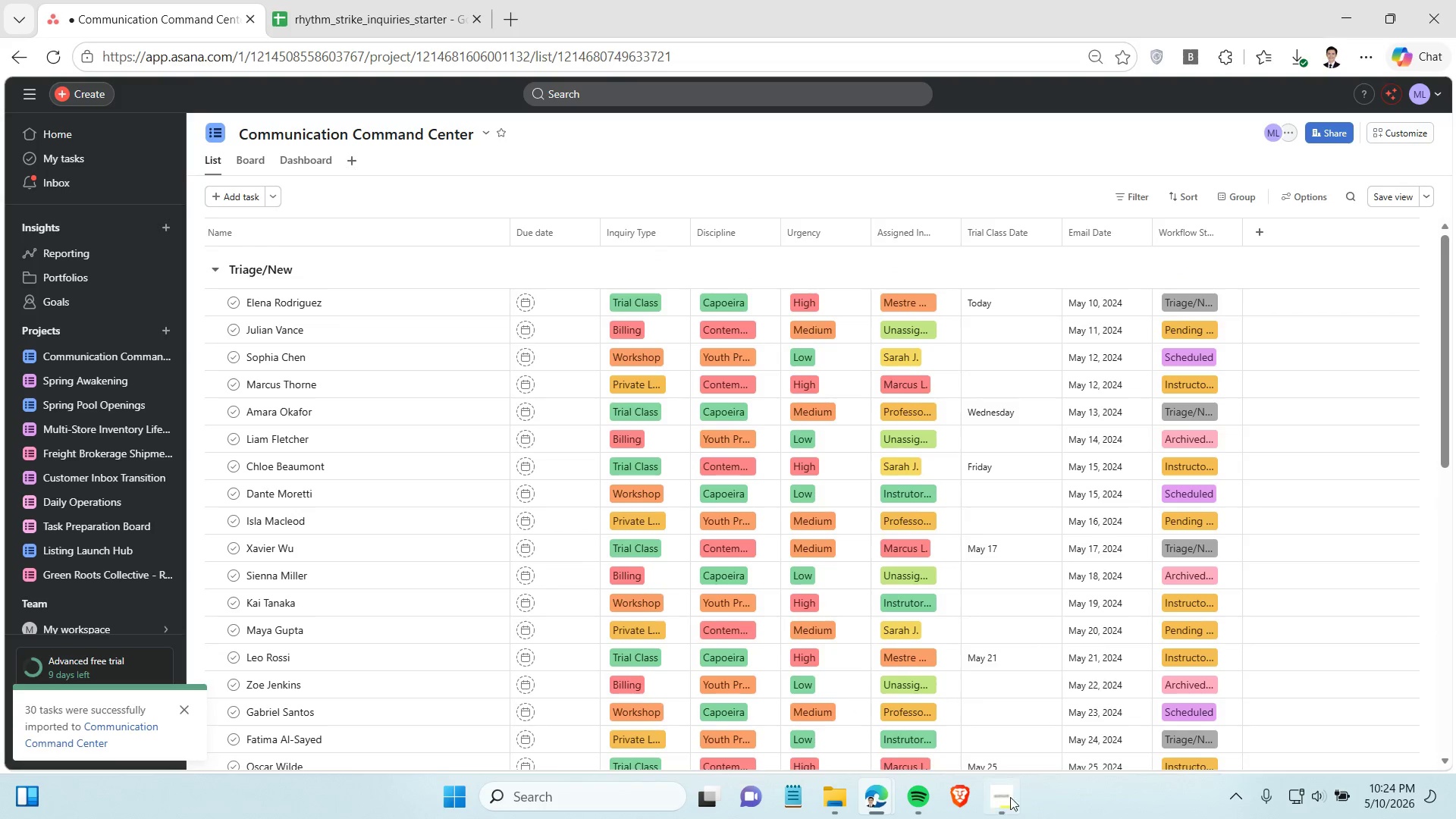 
left_click([999, 791])